 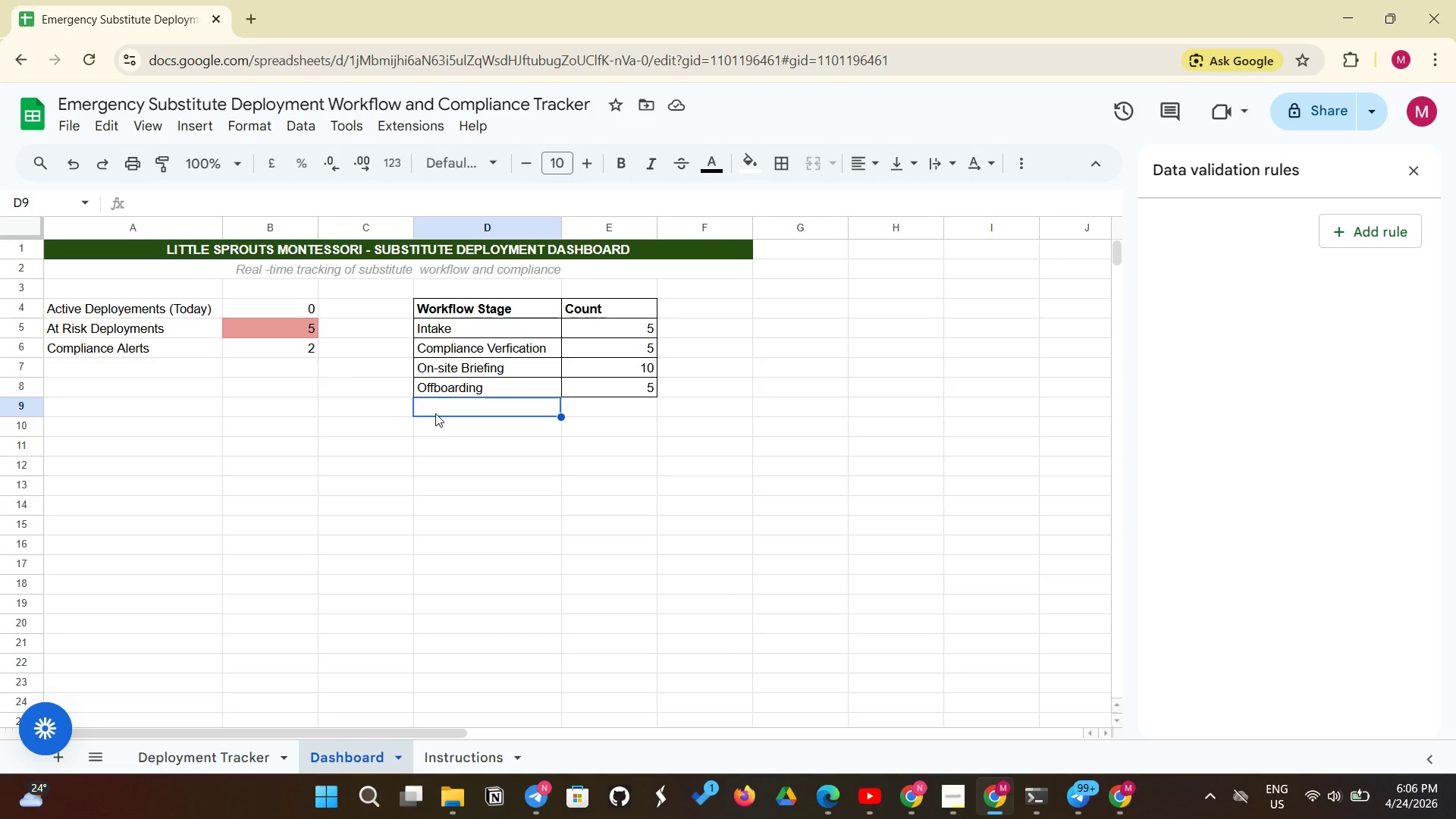 
left_click([386, 442])
 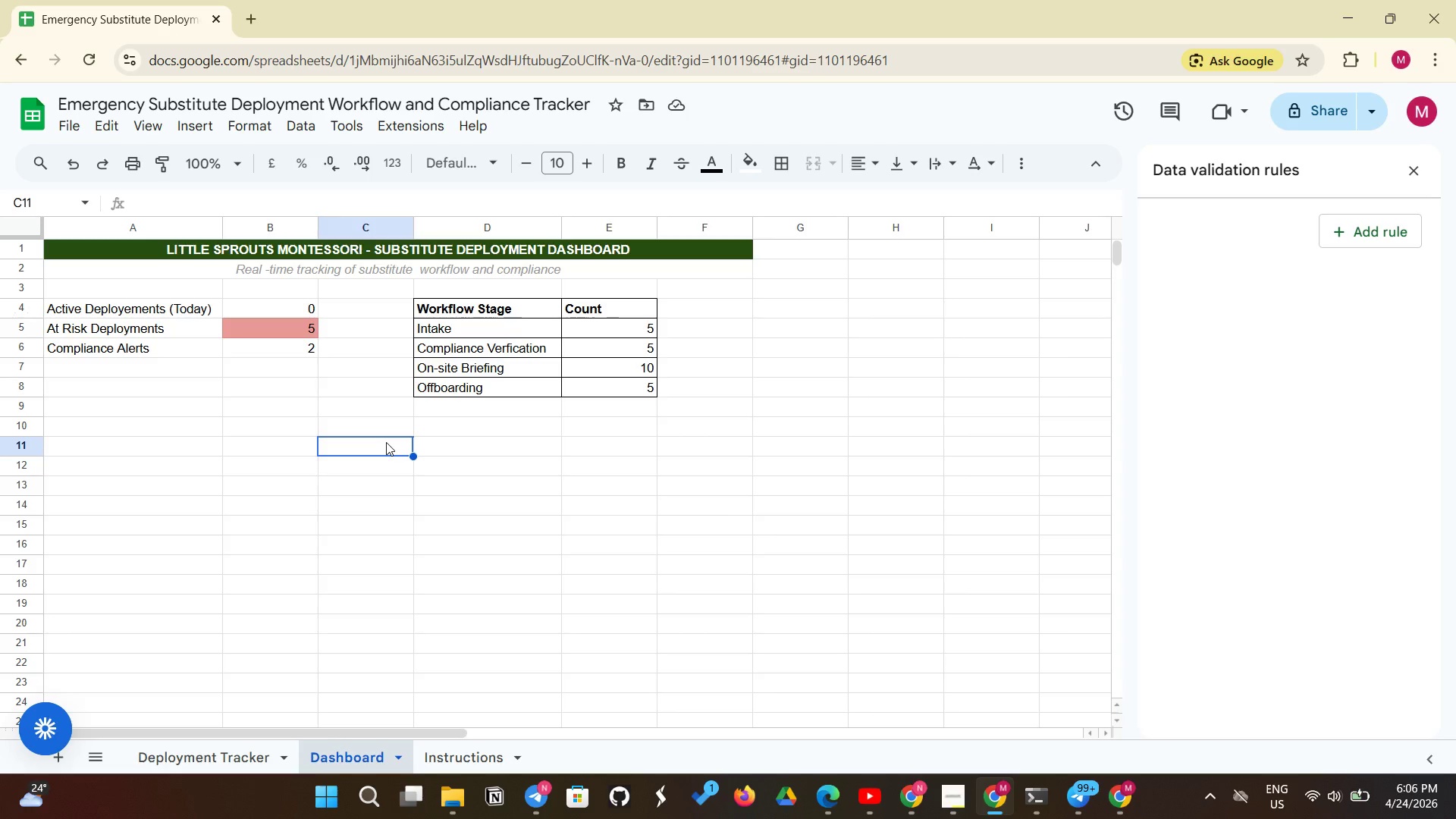 
wait(9.28)
 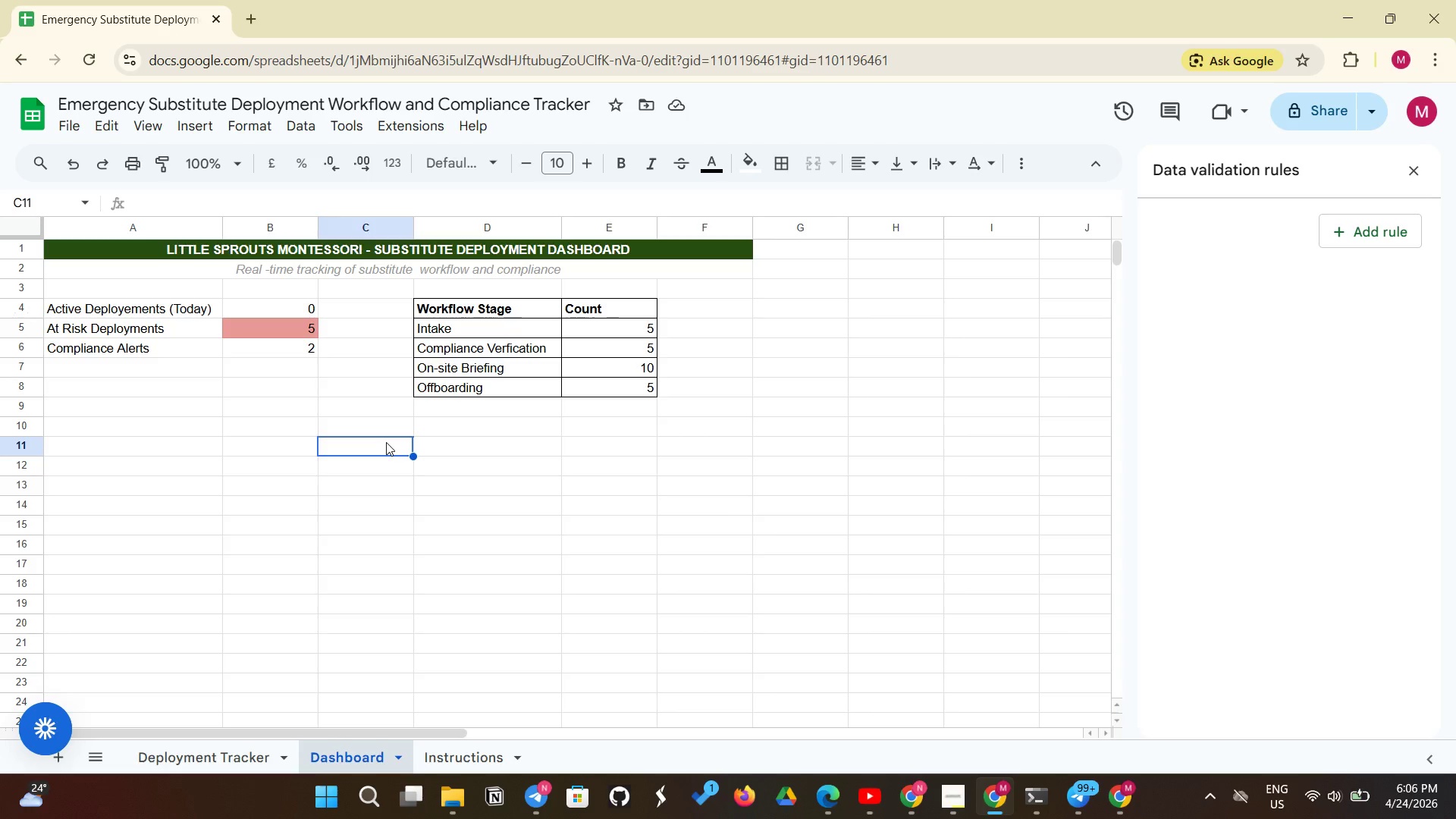 
left_click([211, 168])
 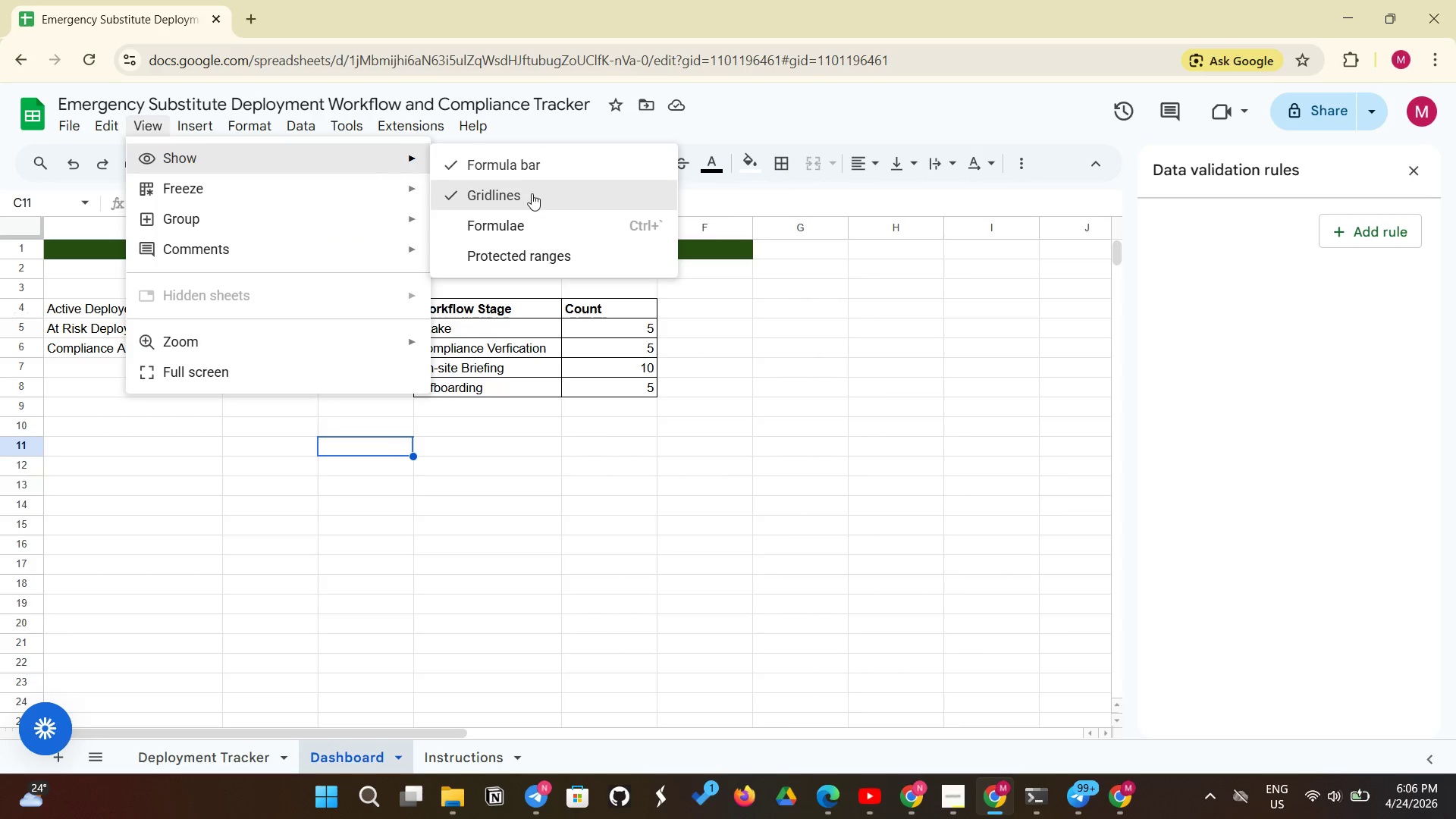 
left_click([532, 193])
 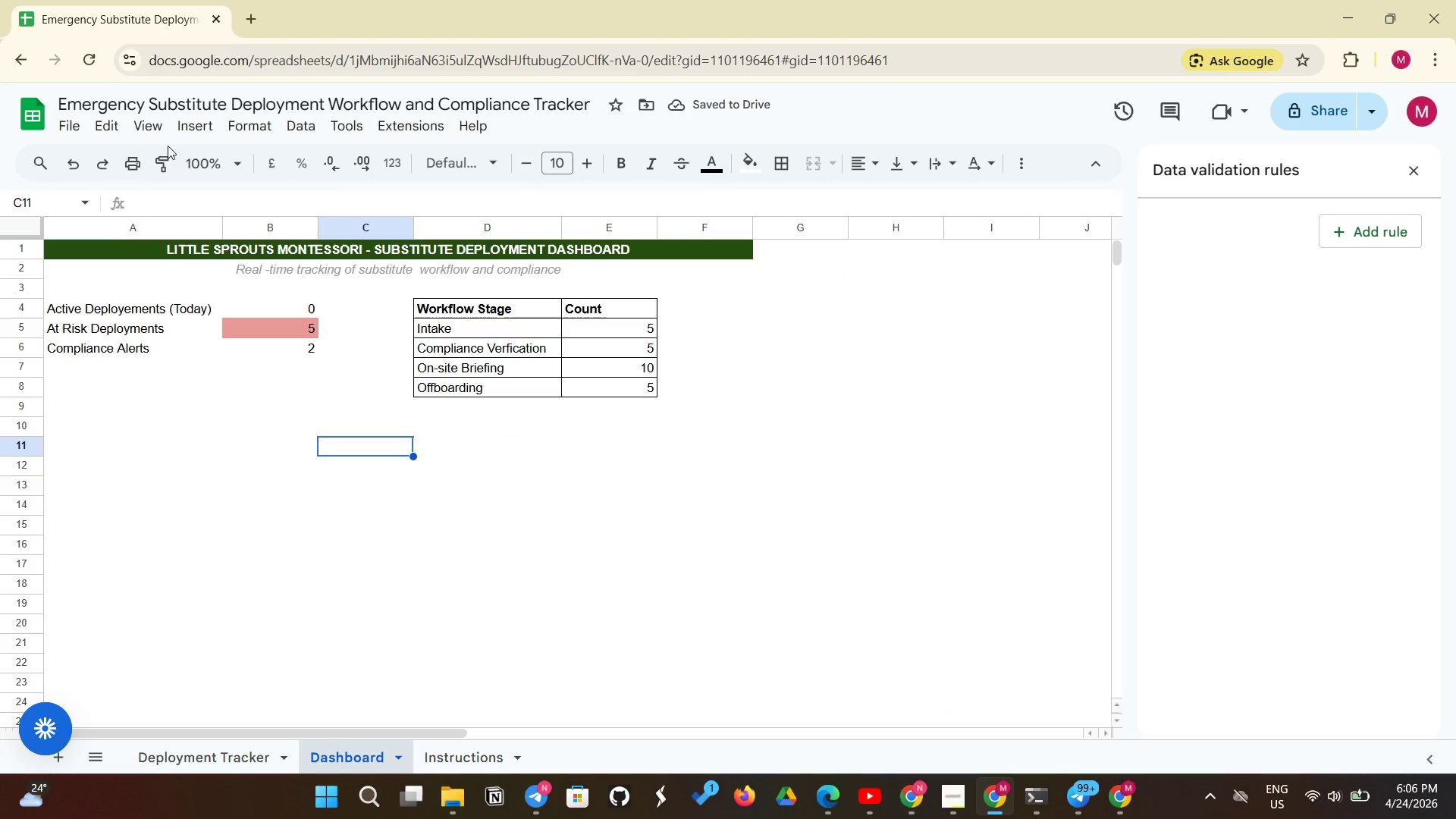 
wait(5.41)
 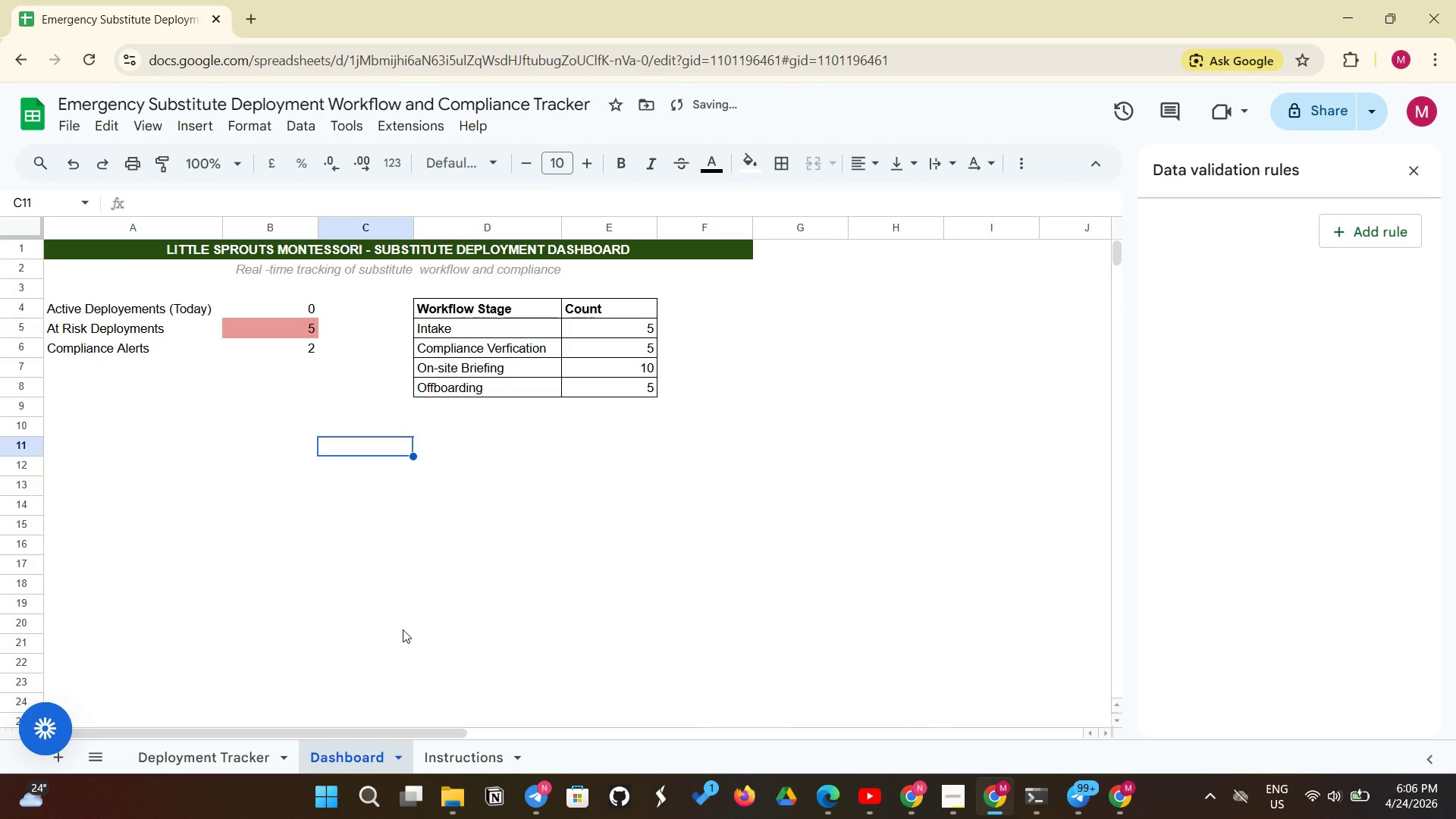 
left_click([150, 123])
 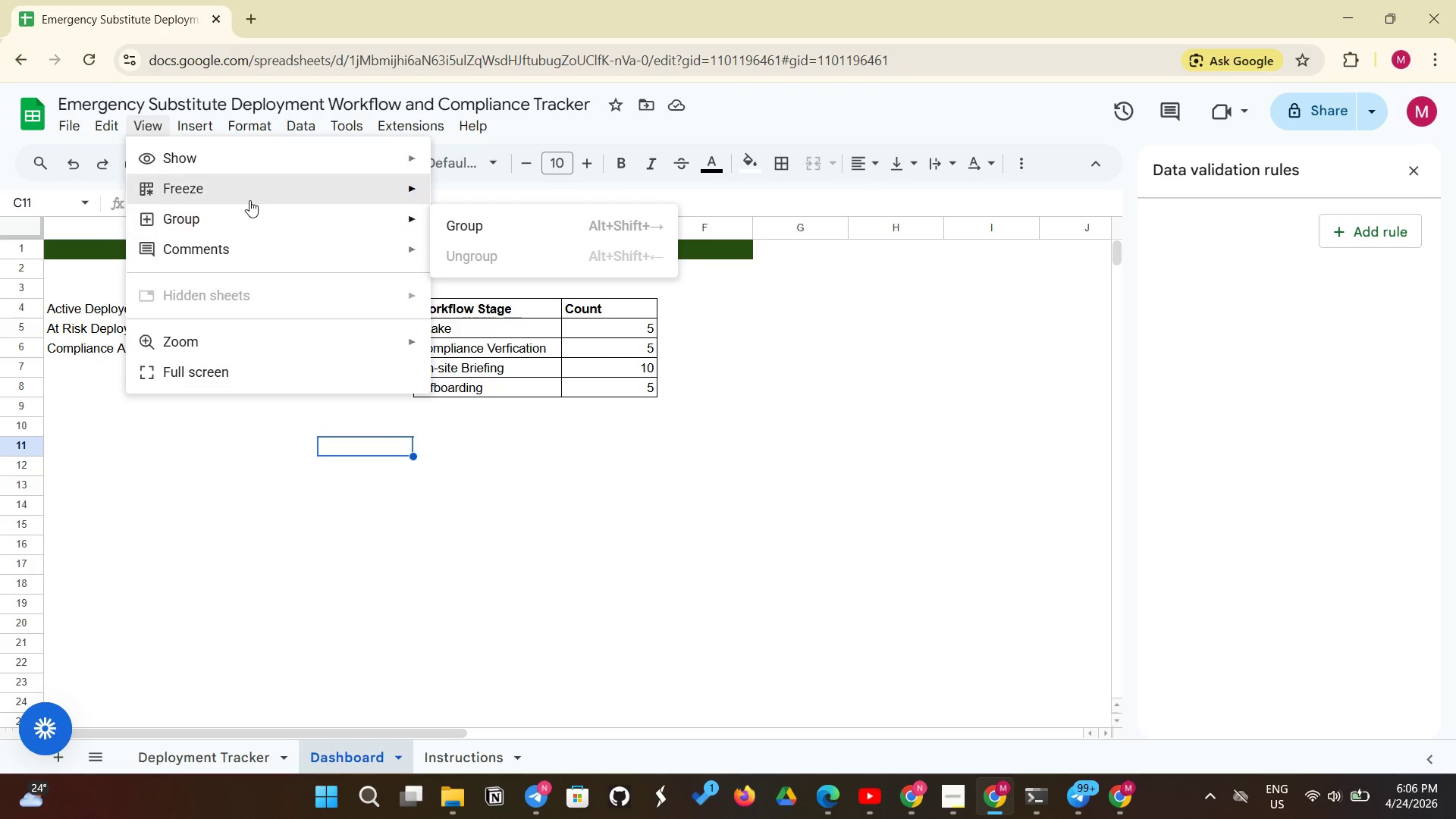 
left_click([249, 200])
 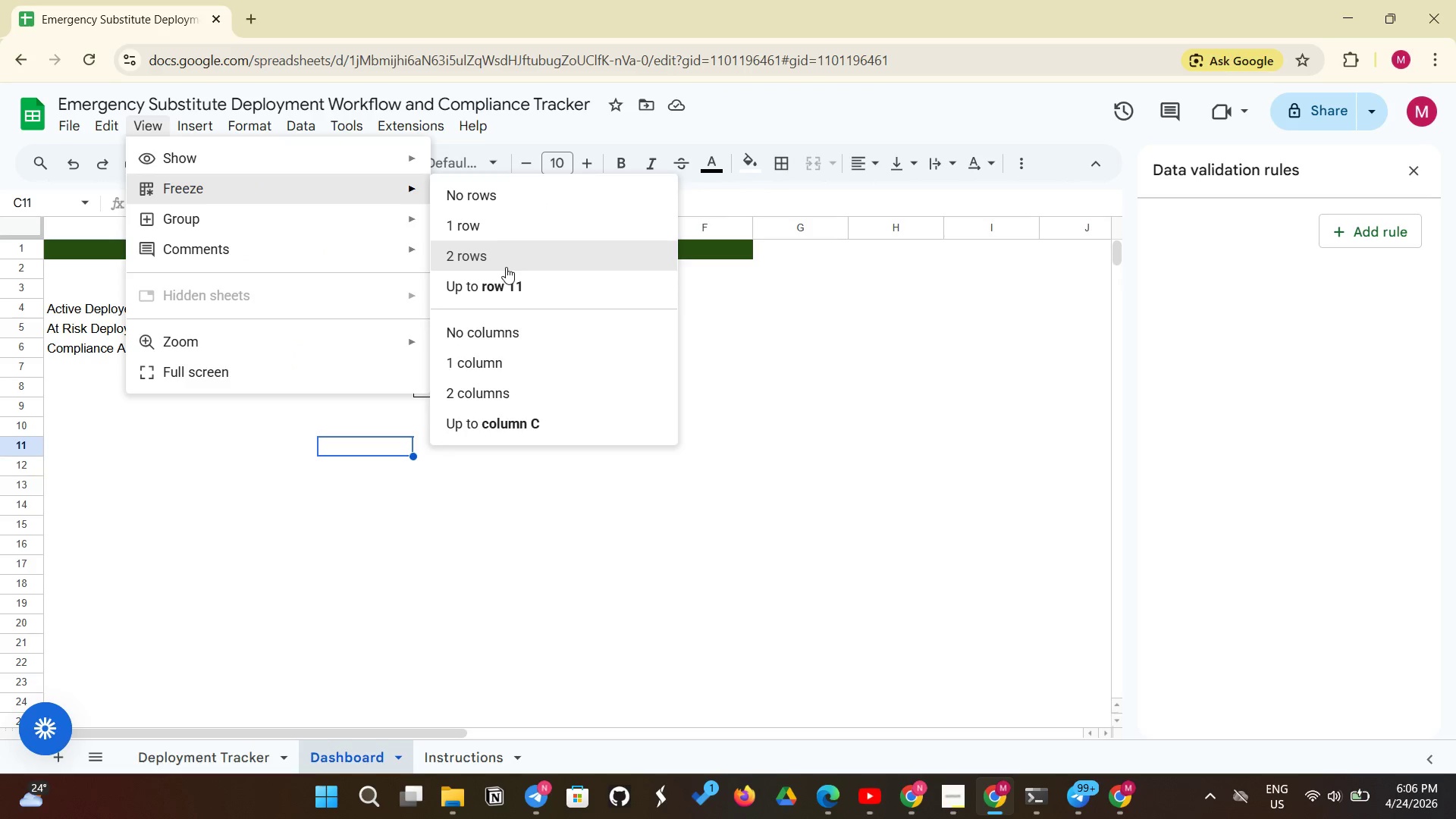 
left_click([506, 267])
 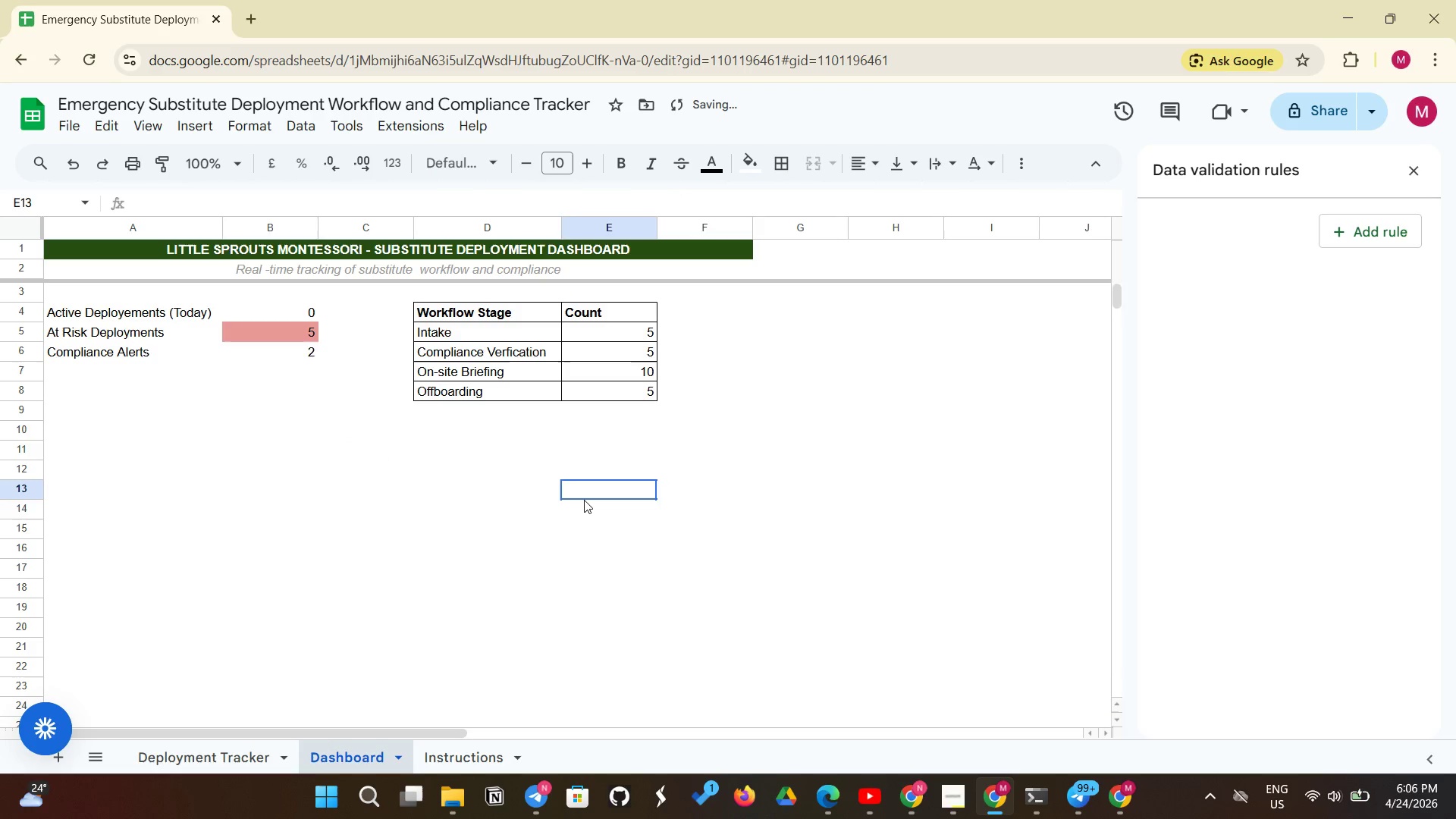 
left_click([584, 500])
 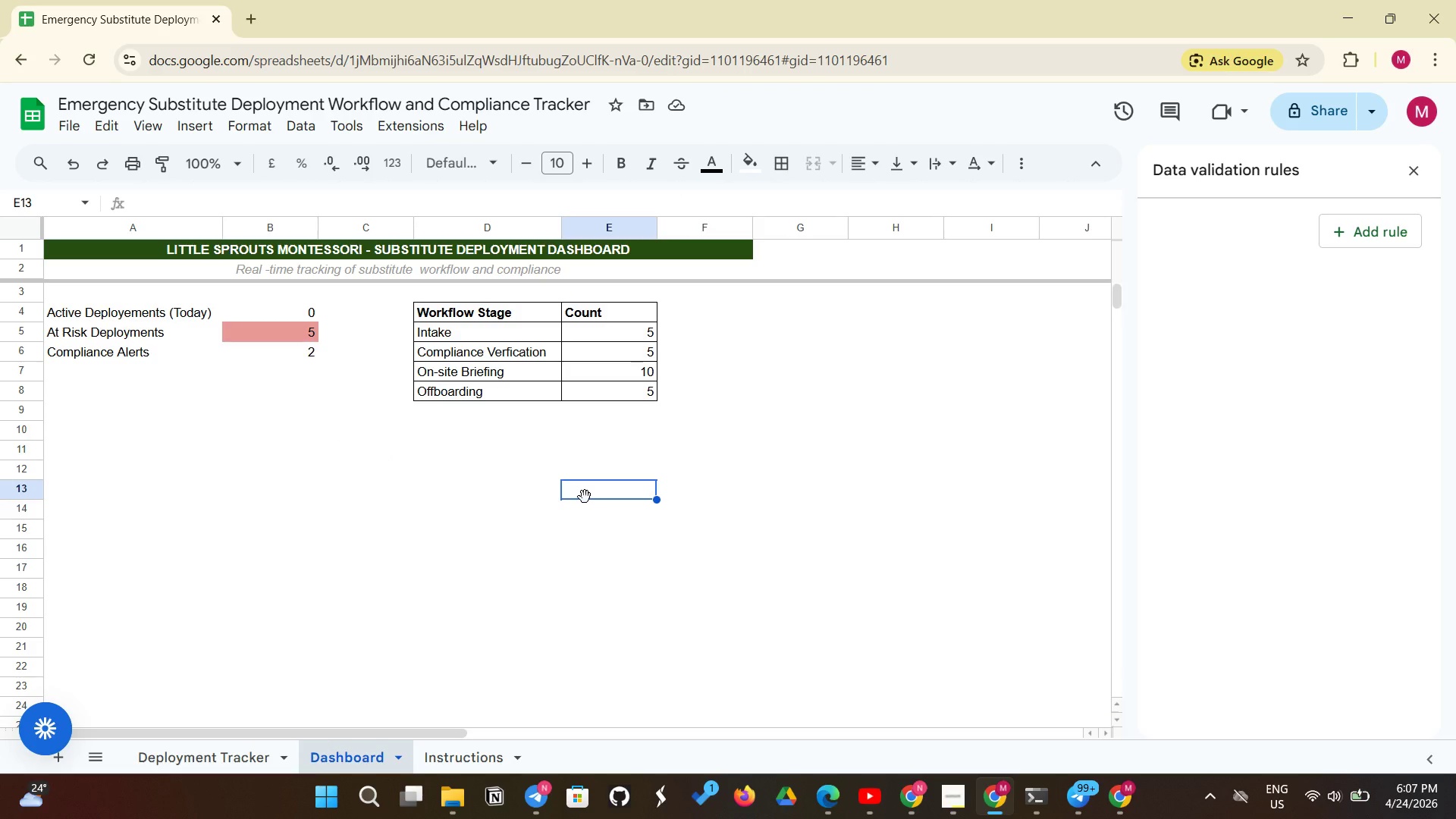 
wait(11.17)
 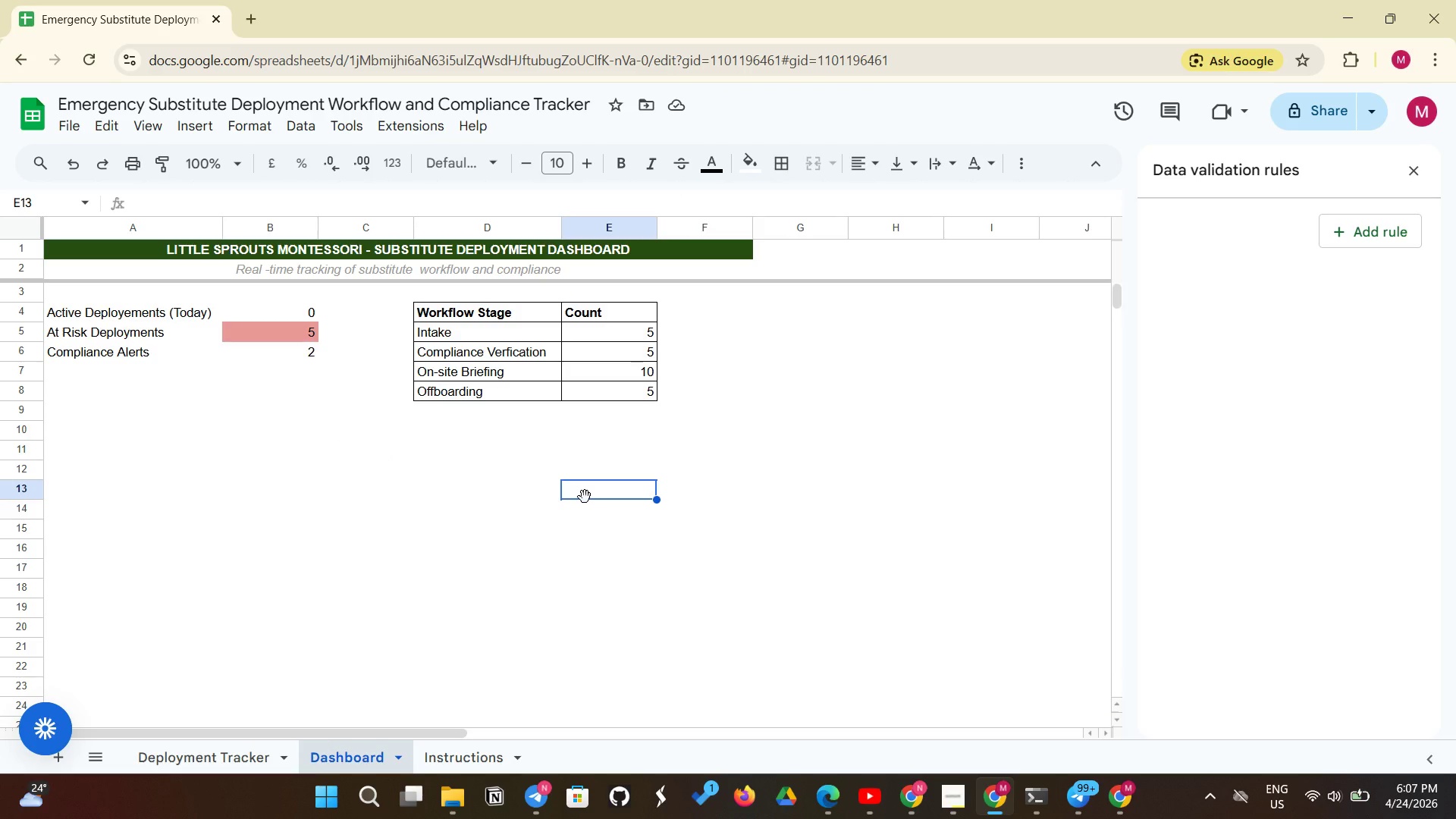 
left_click([162, 316])
 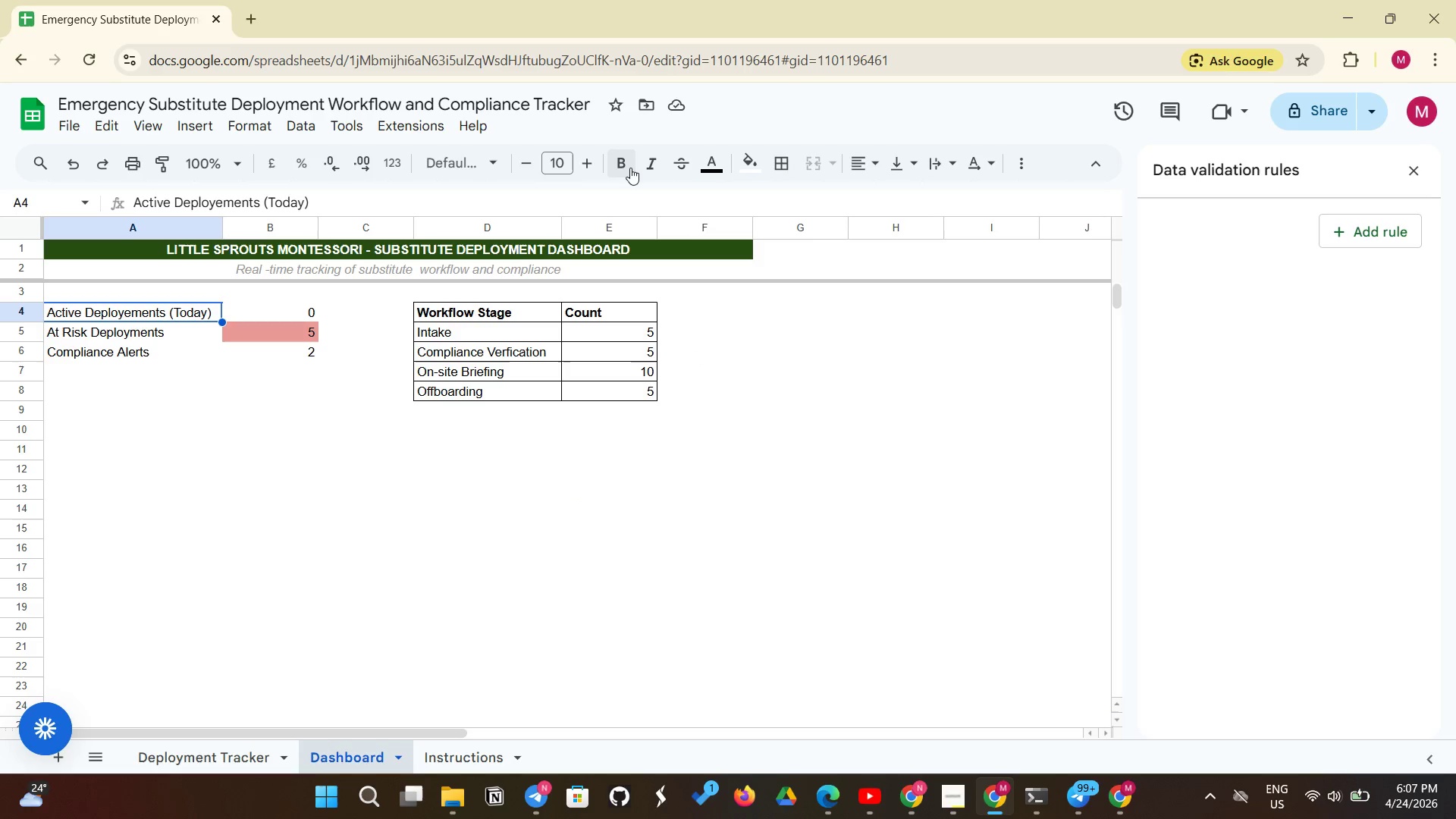 
left_click([630, 168])
 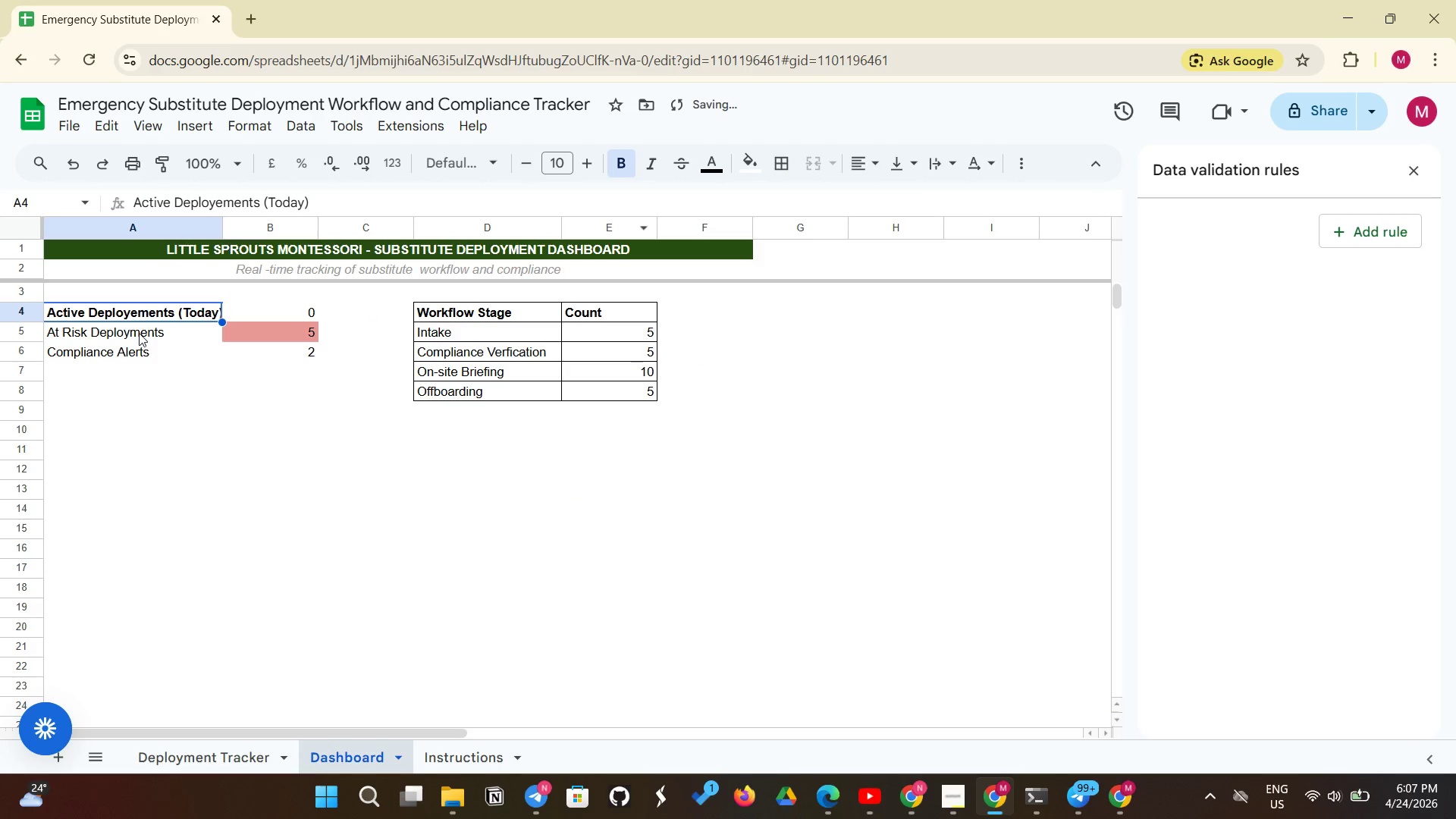 
left_click([139, 333])
 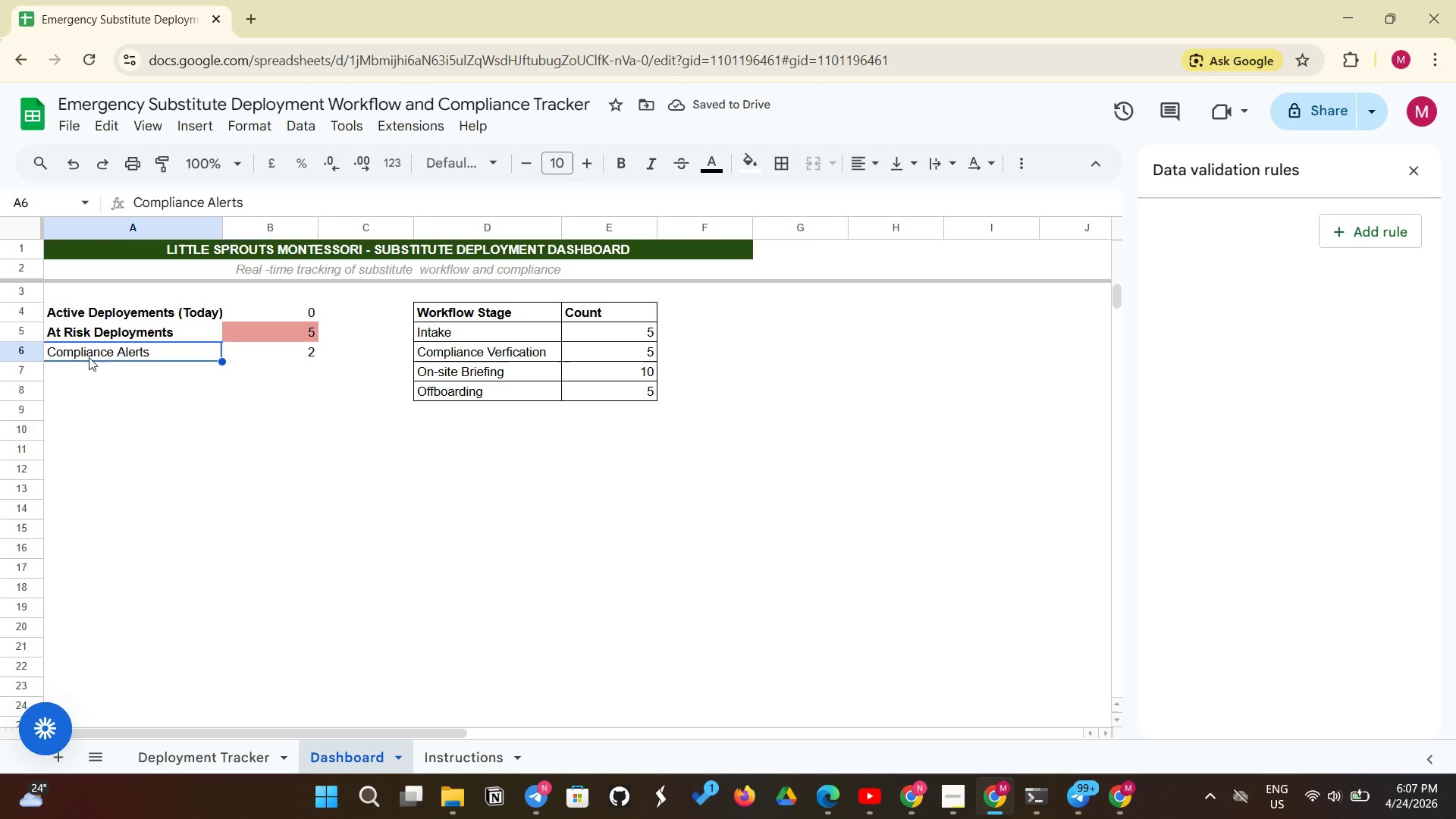 
wait(5.91)
 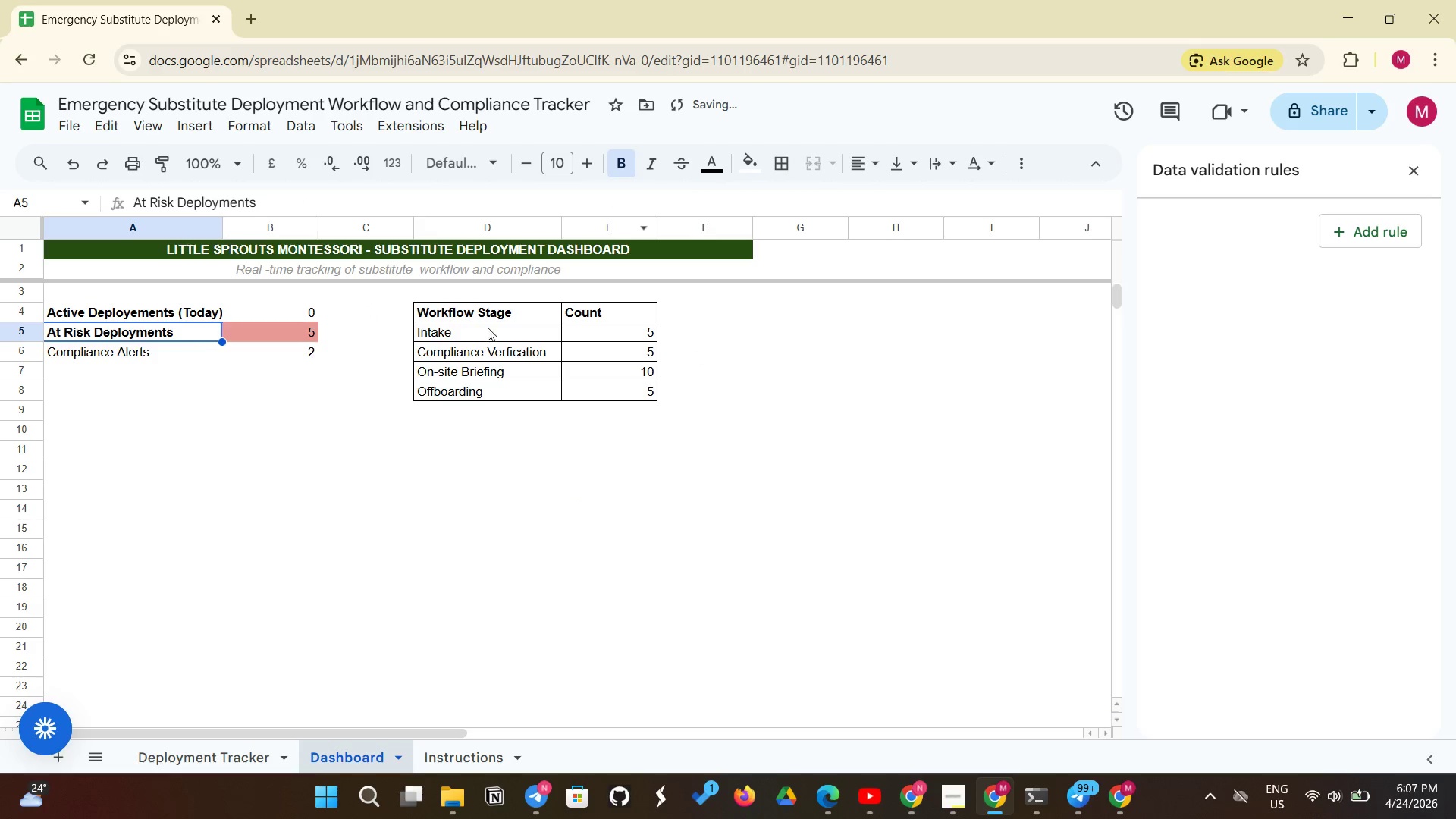 
left_click([628, 151])
 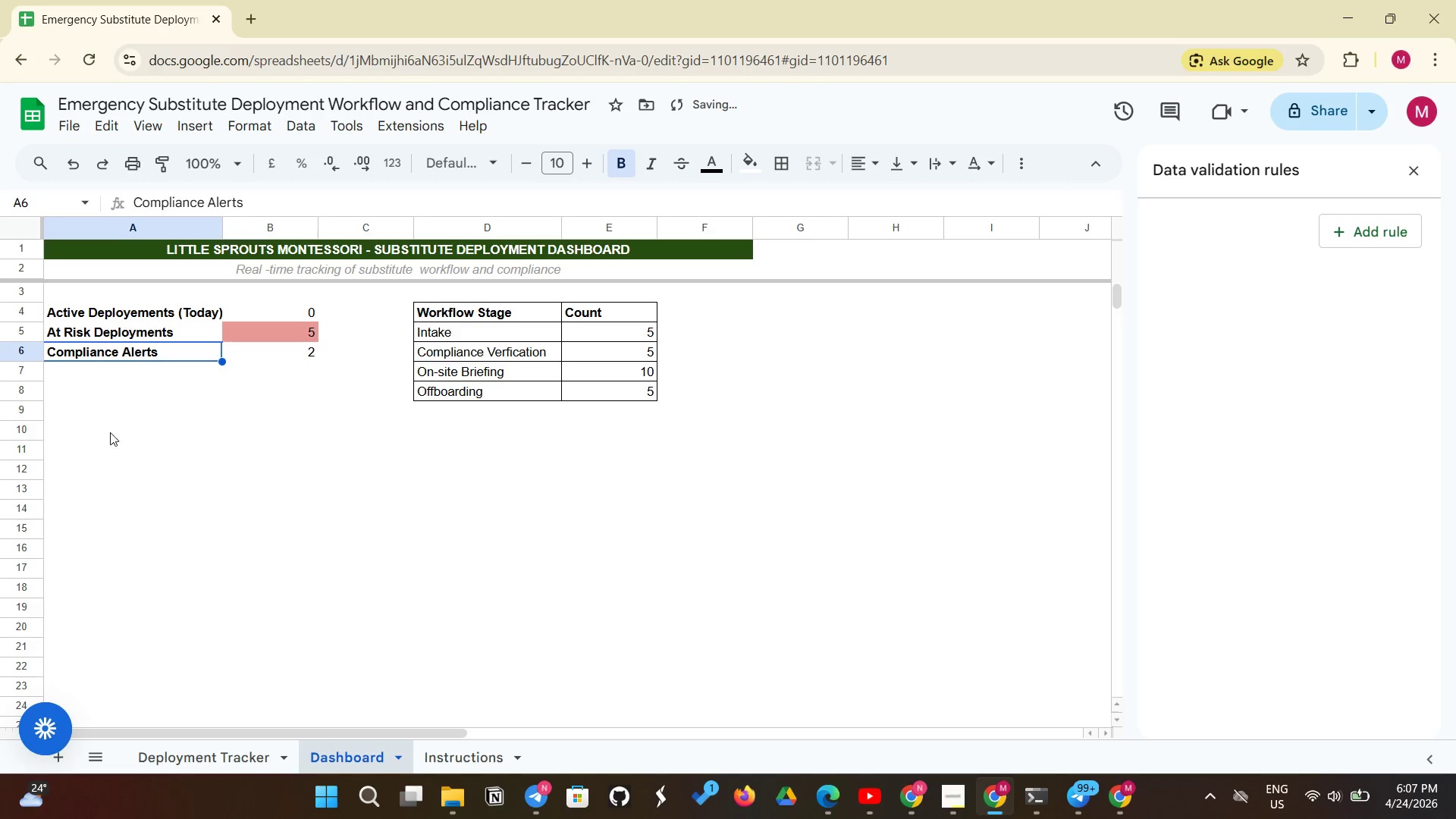 
left_click([111, 432])
 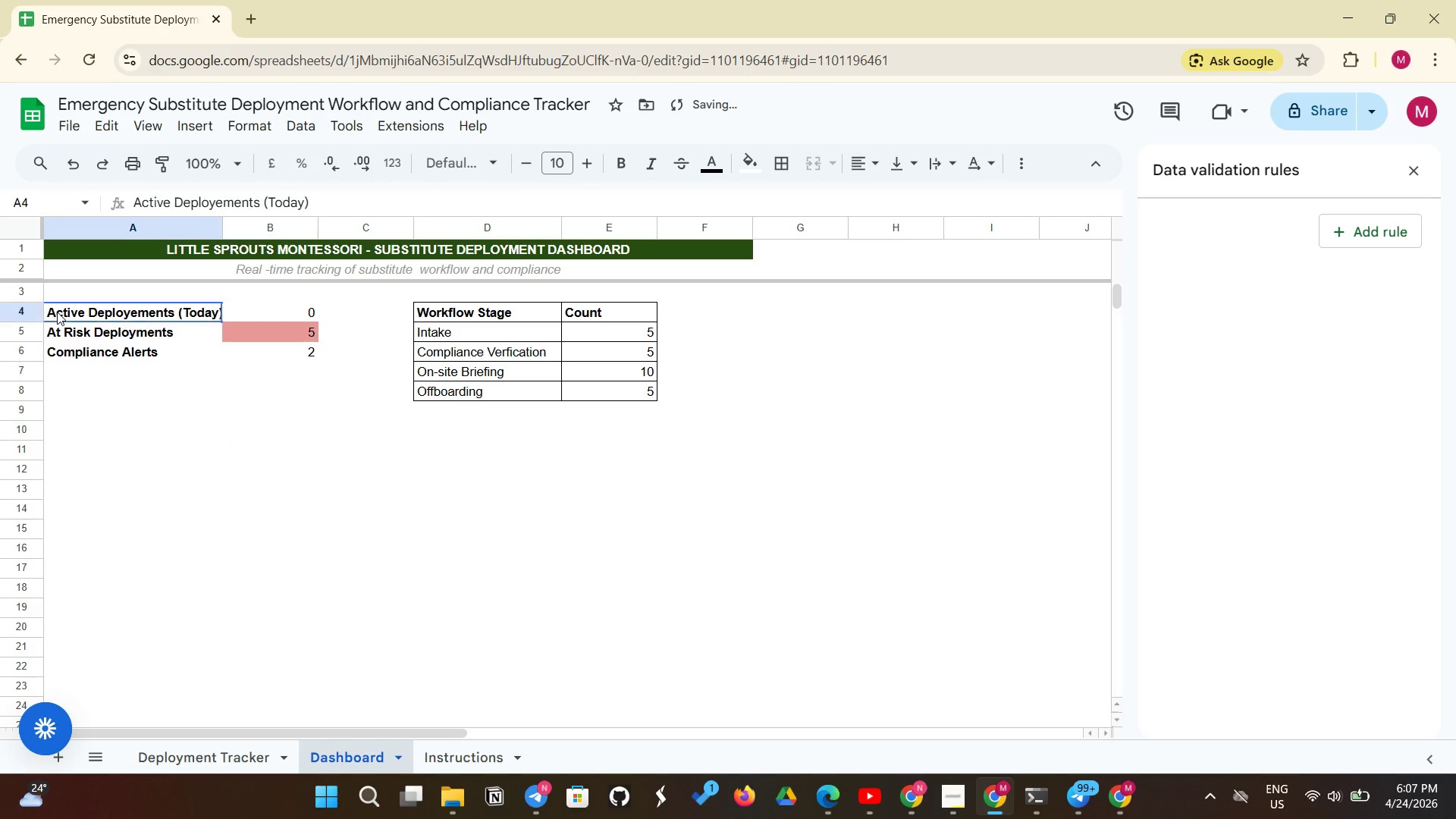 
left_click_drag(start_coordinate=[57, 312], to_coordinate=[288, 350])
 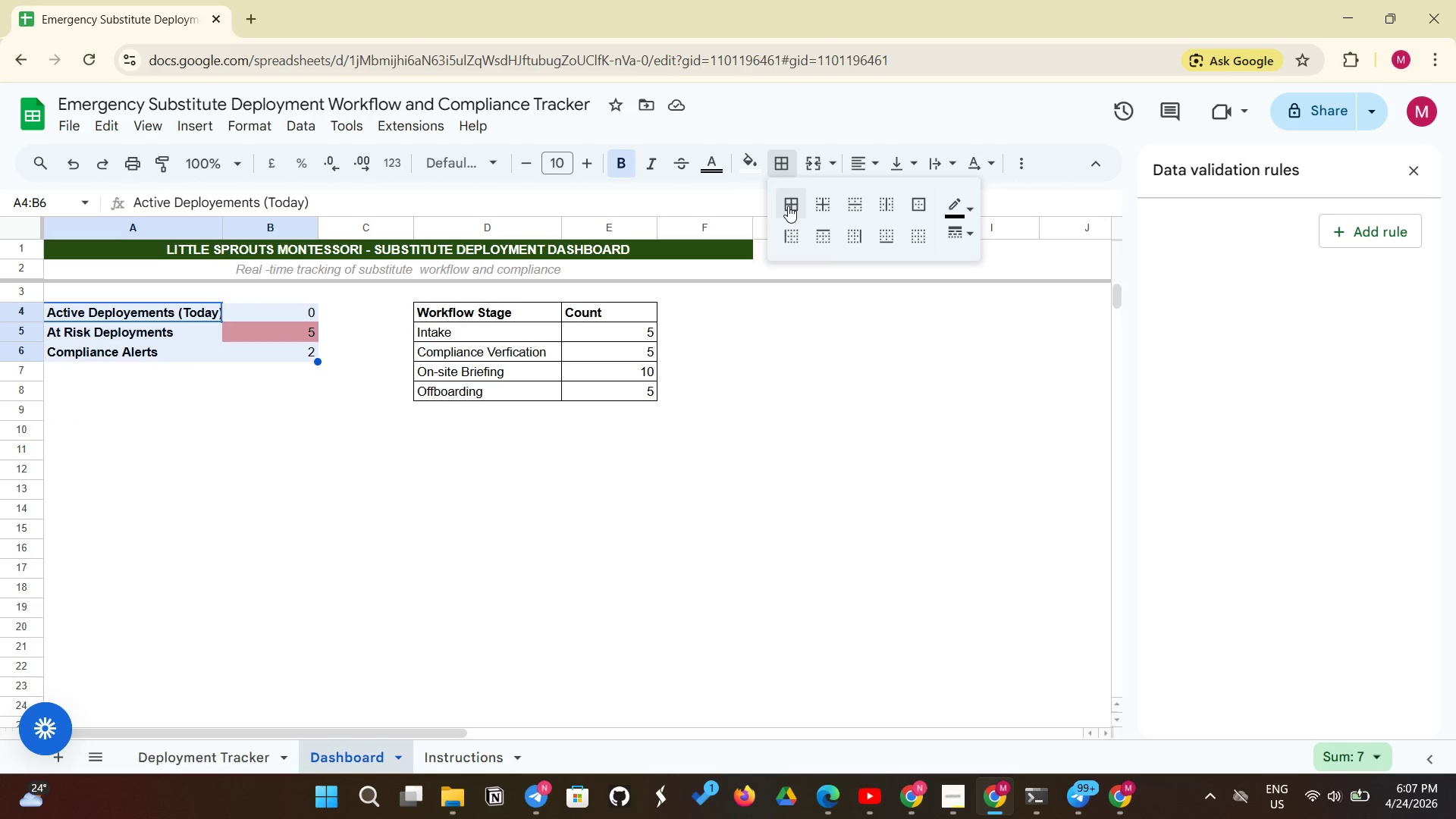 